 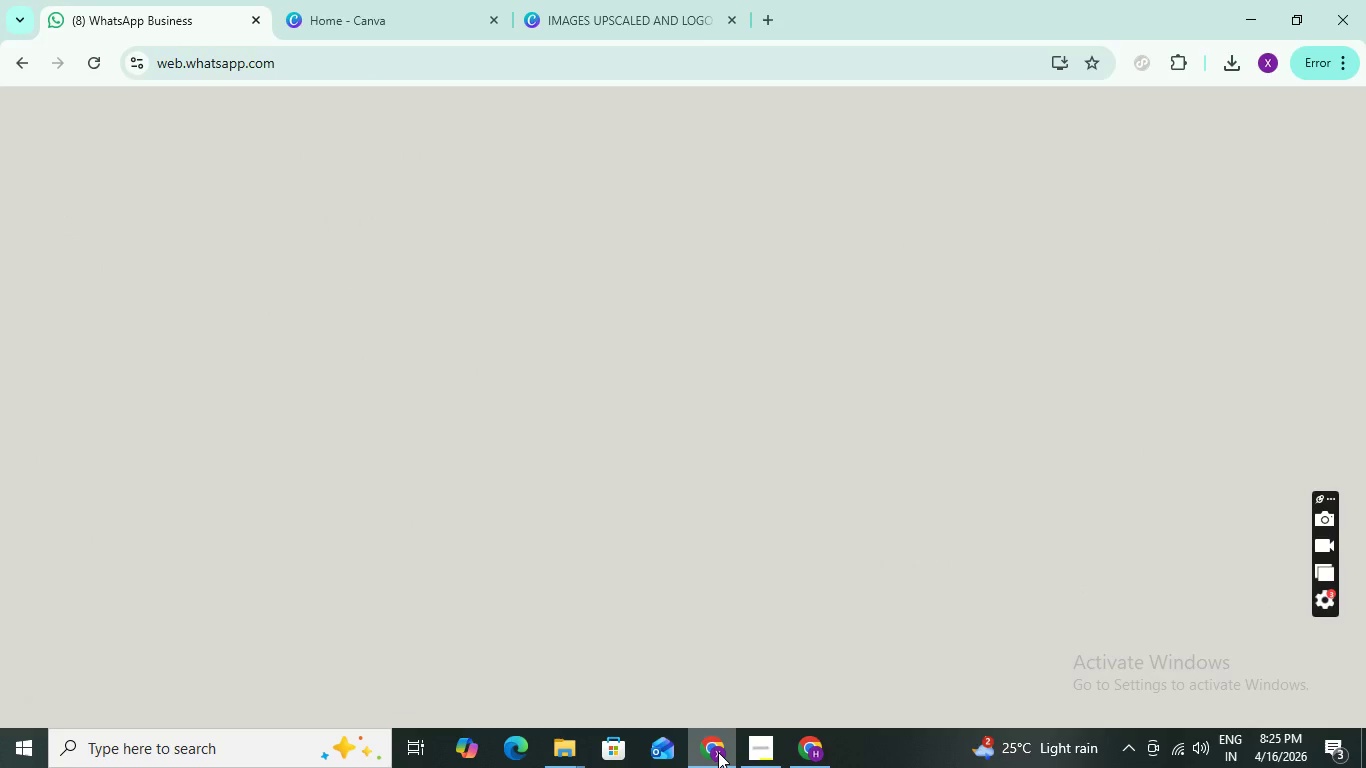 
left_click([414, 3])
 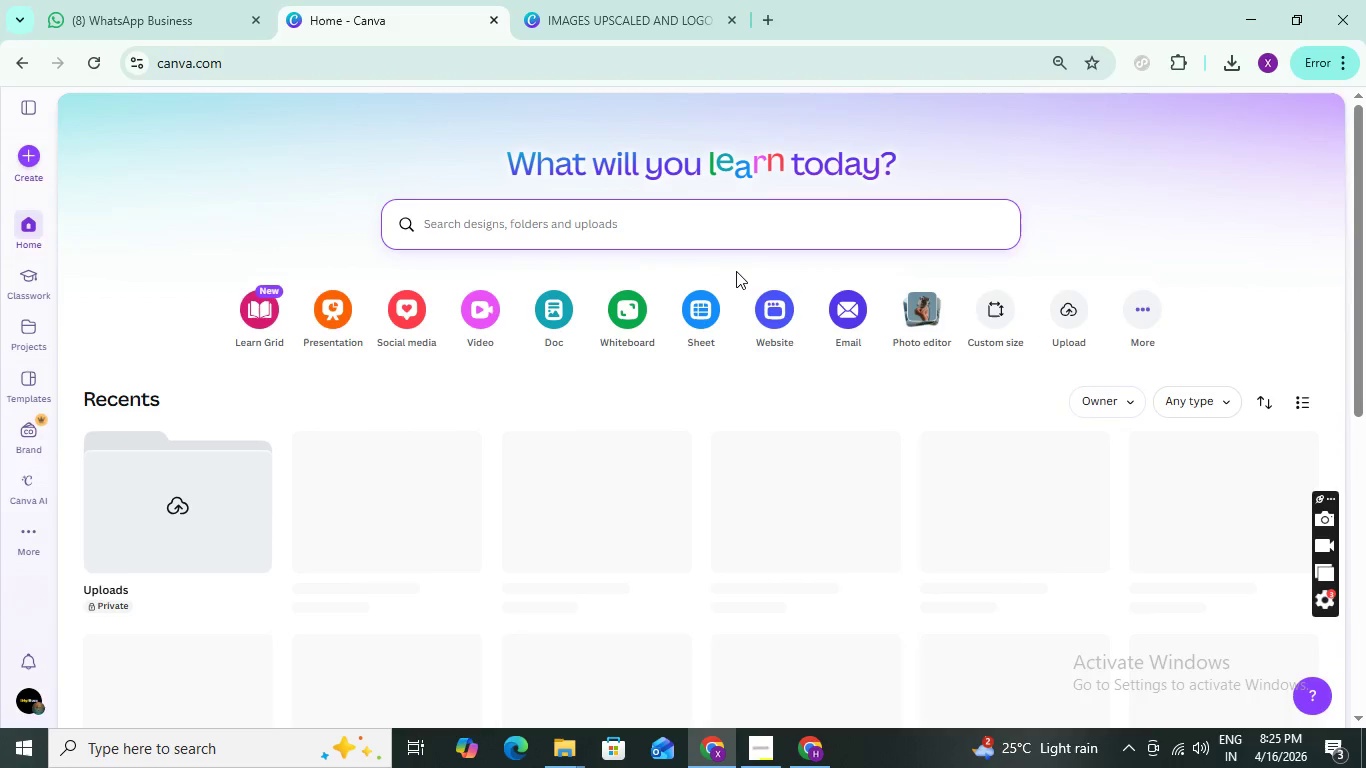 
wait(13.83)
 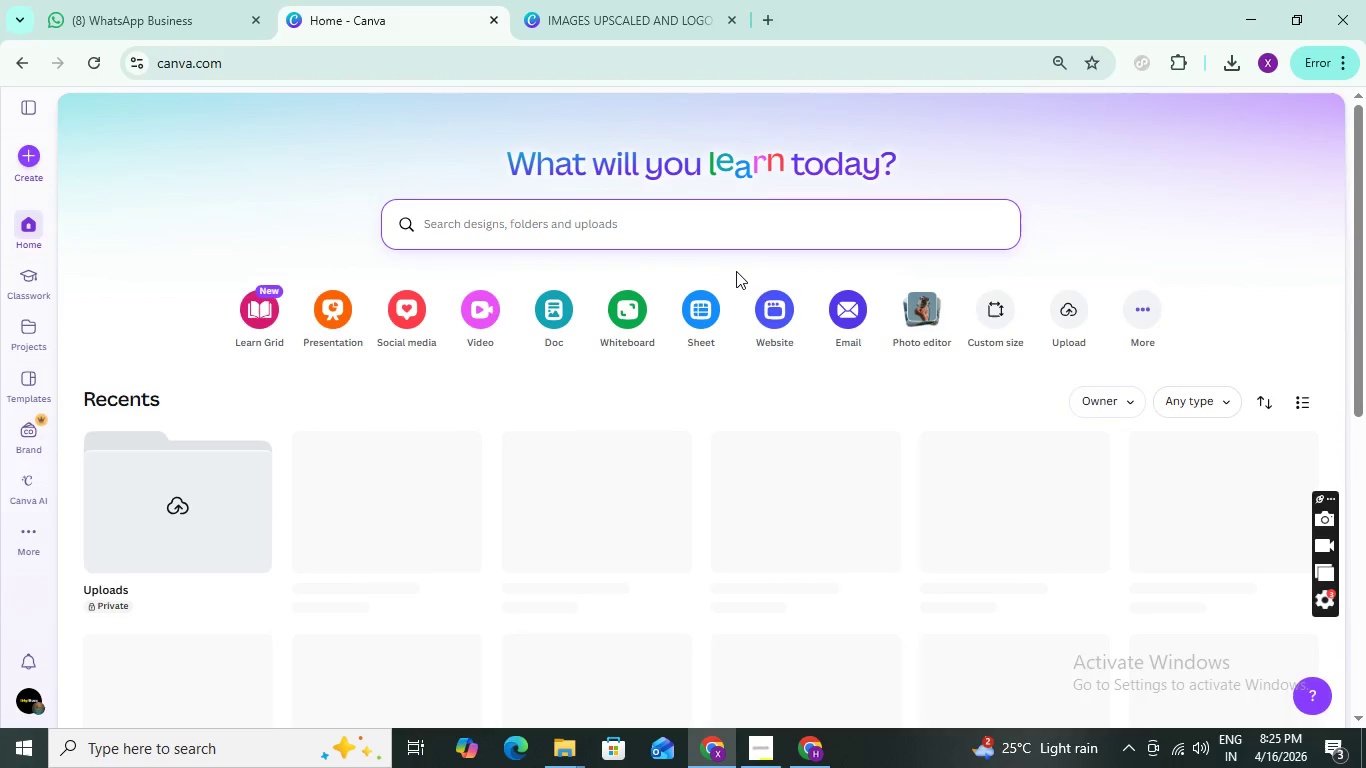 
scroll: coordinate [987, 420], scroll_direction: down, amount: 2.0
 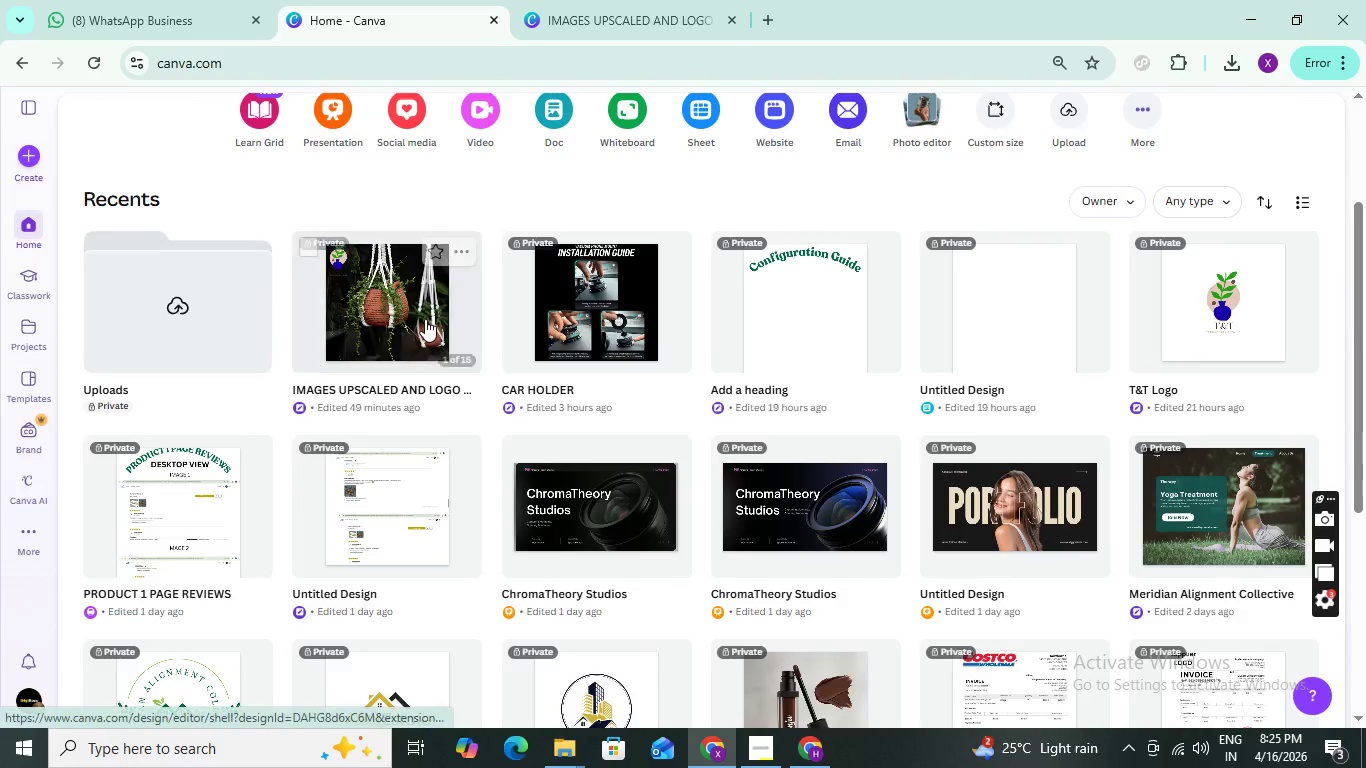 
scroll: coordinate [425, 319], scroll_direction: up, amount: 4.0
 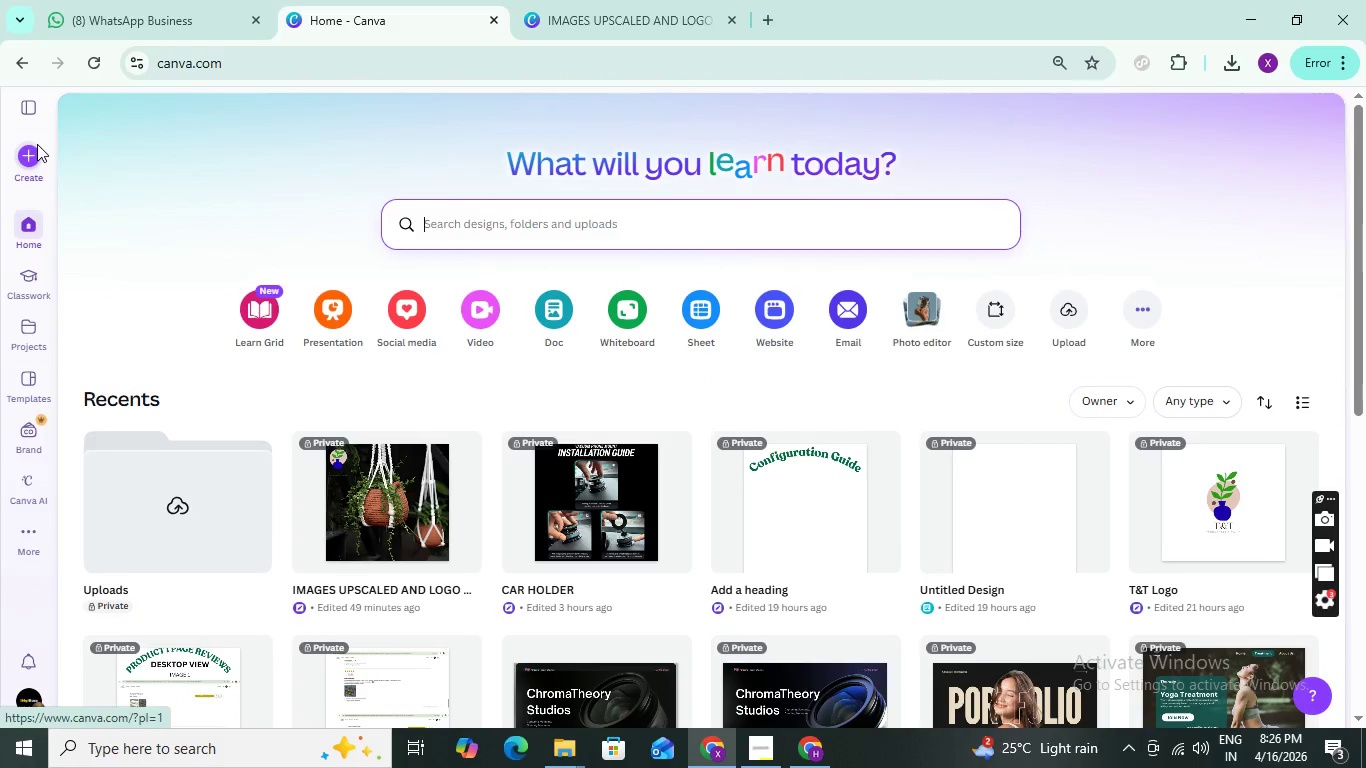 
left_click([36, 151])
 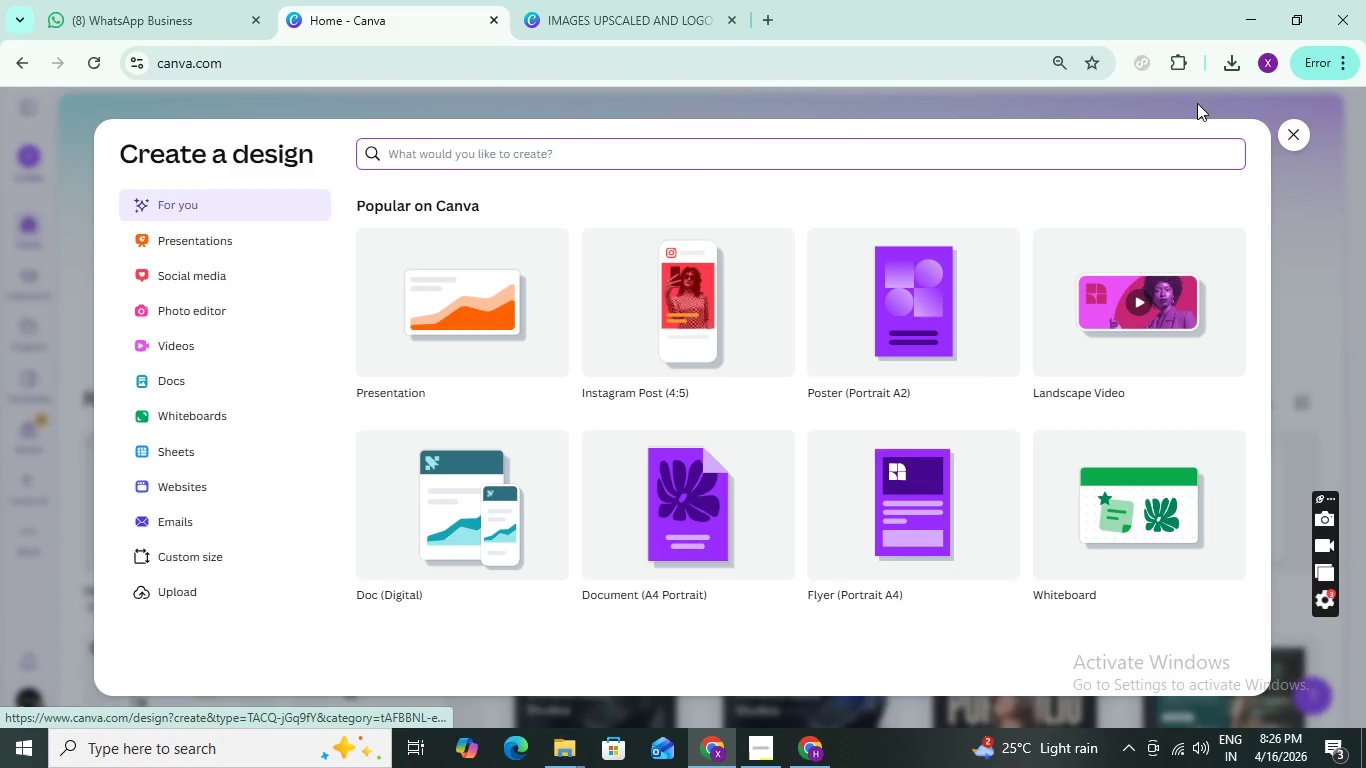 
left_click([1288, 138])
 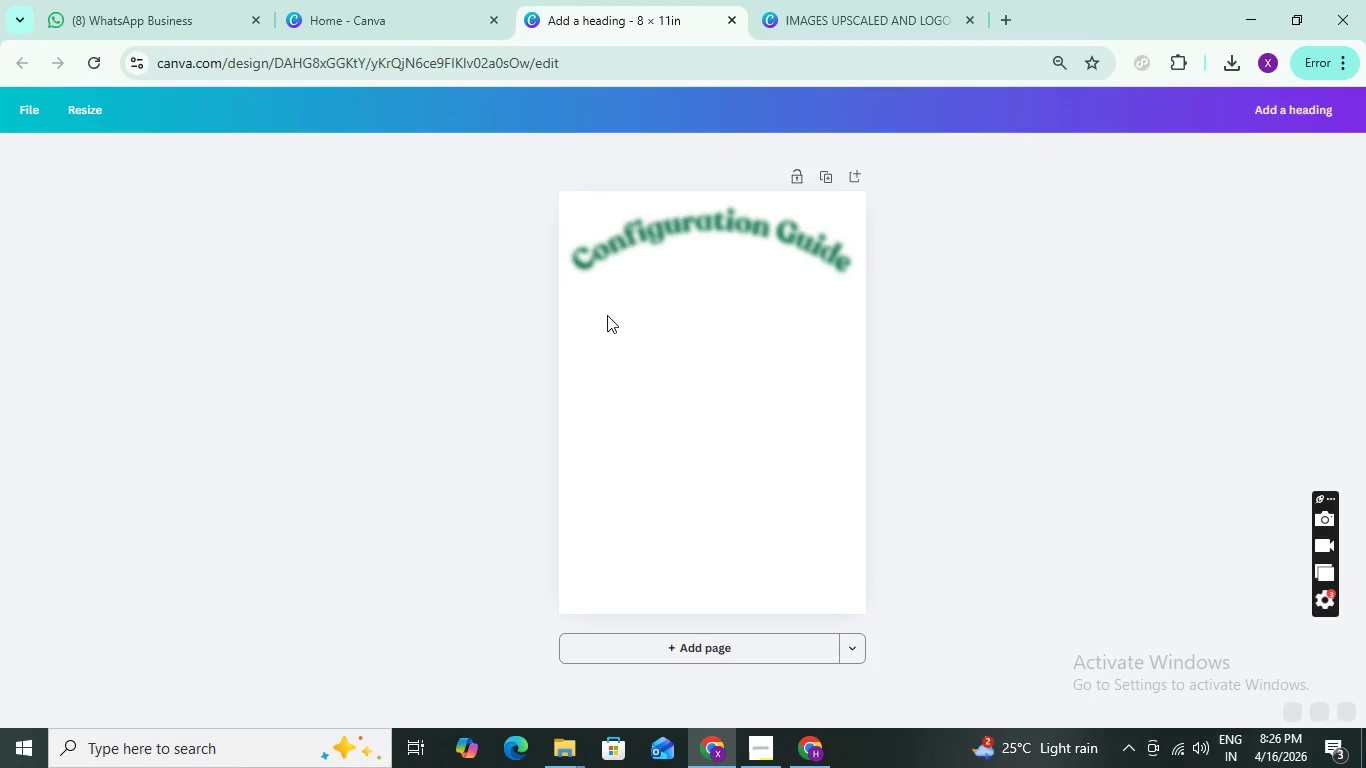 
wait(10.12)
 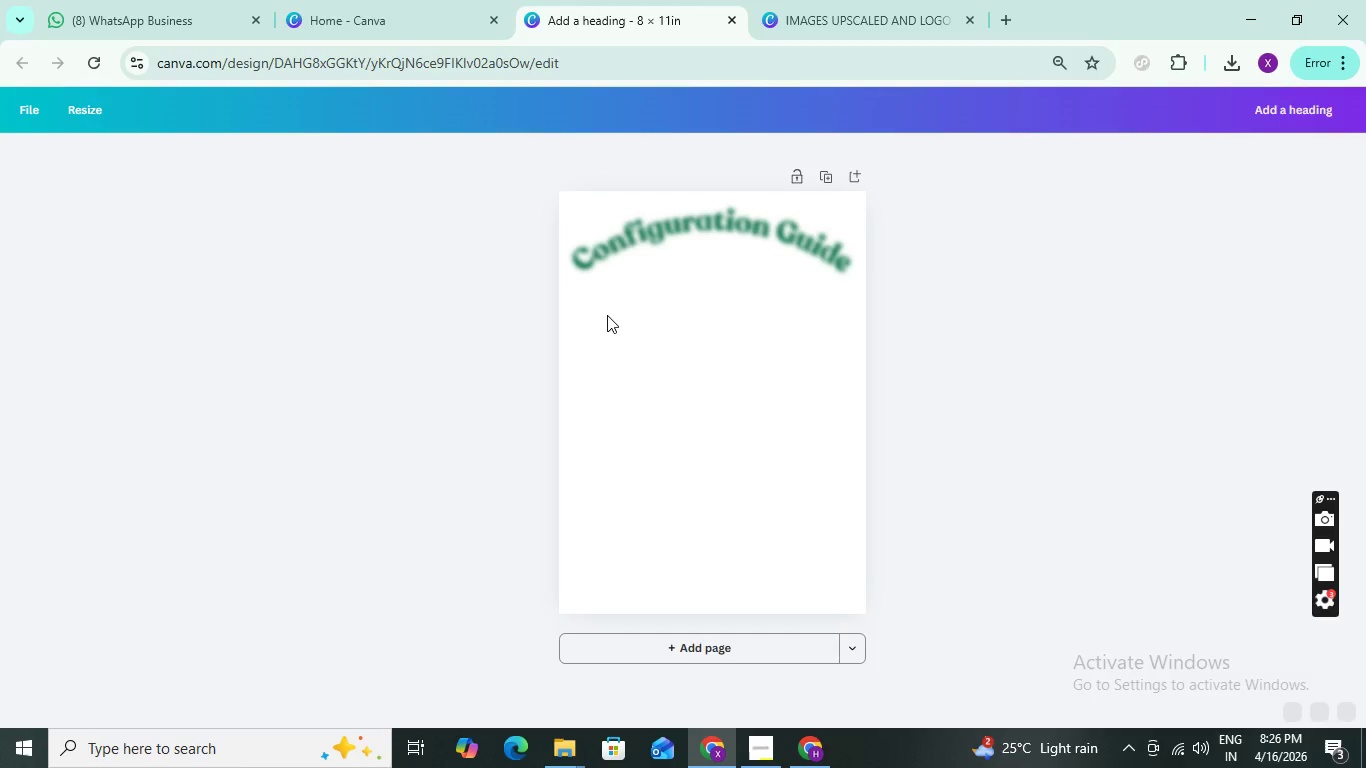 
left_click([717, 746])
 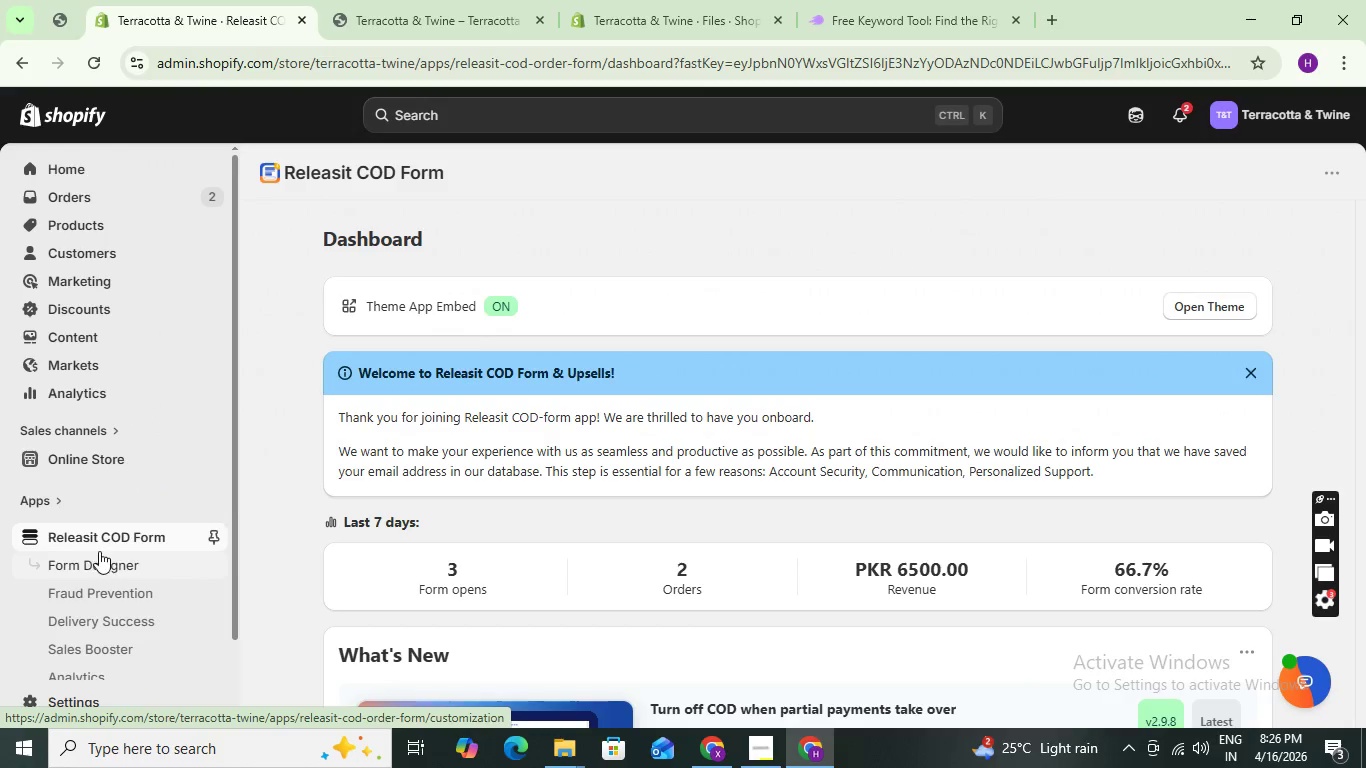 
wait(9.7)
 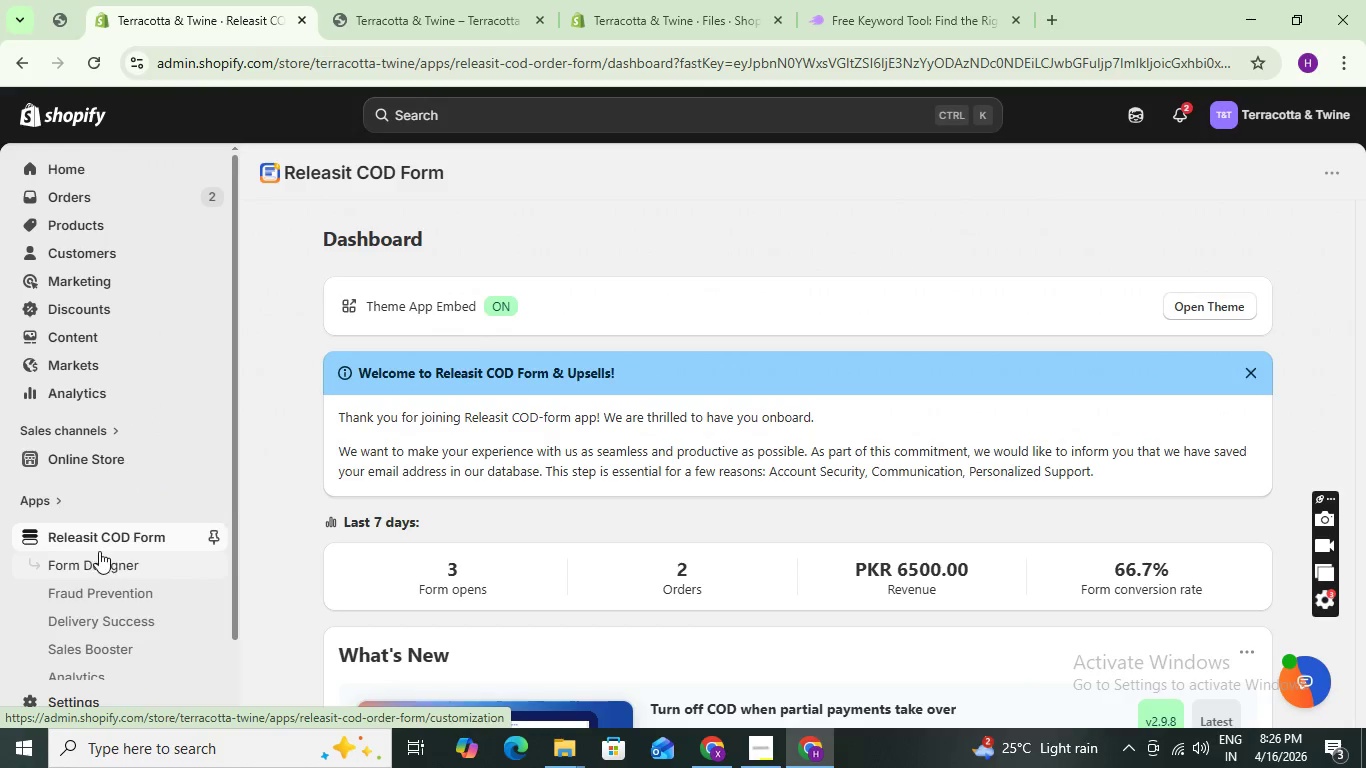 
left_click([759, 754])